 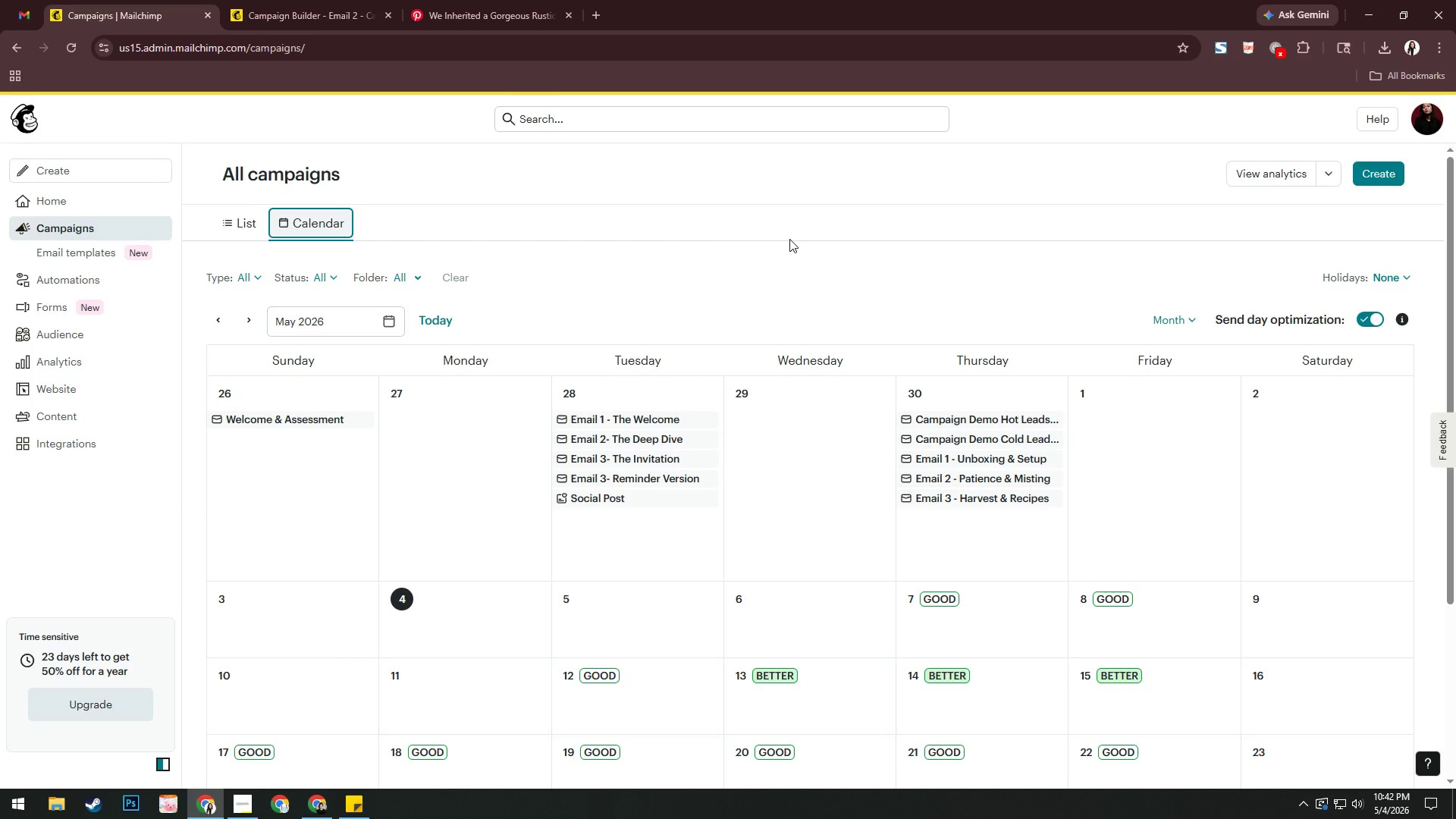 
scroll: coordinate [791, 243], scroll_direction: down, amount: 5.0
 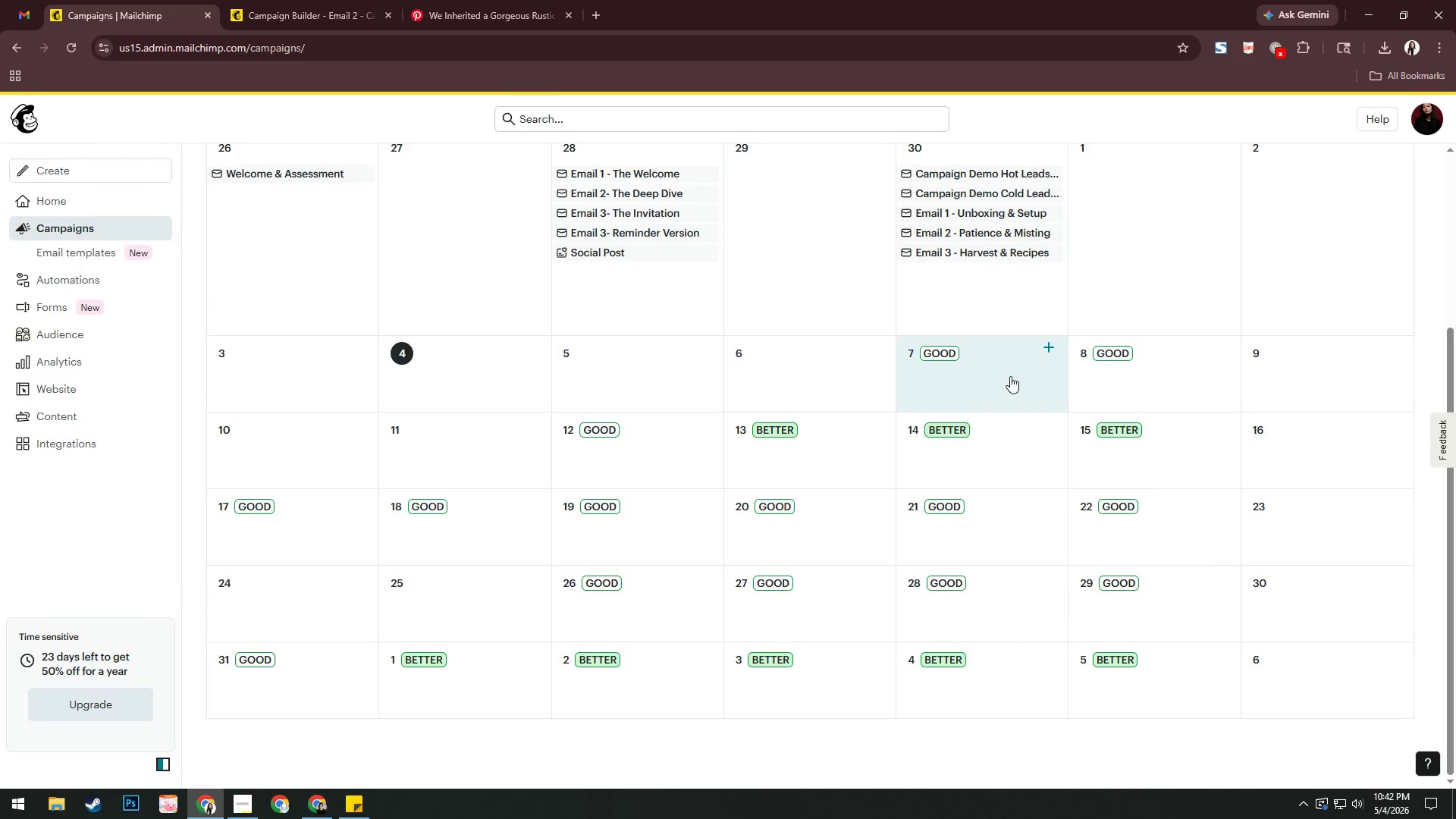 
scroll: coordinate [1011, 376], scroll_direction: up, amount: 1.0
 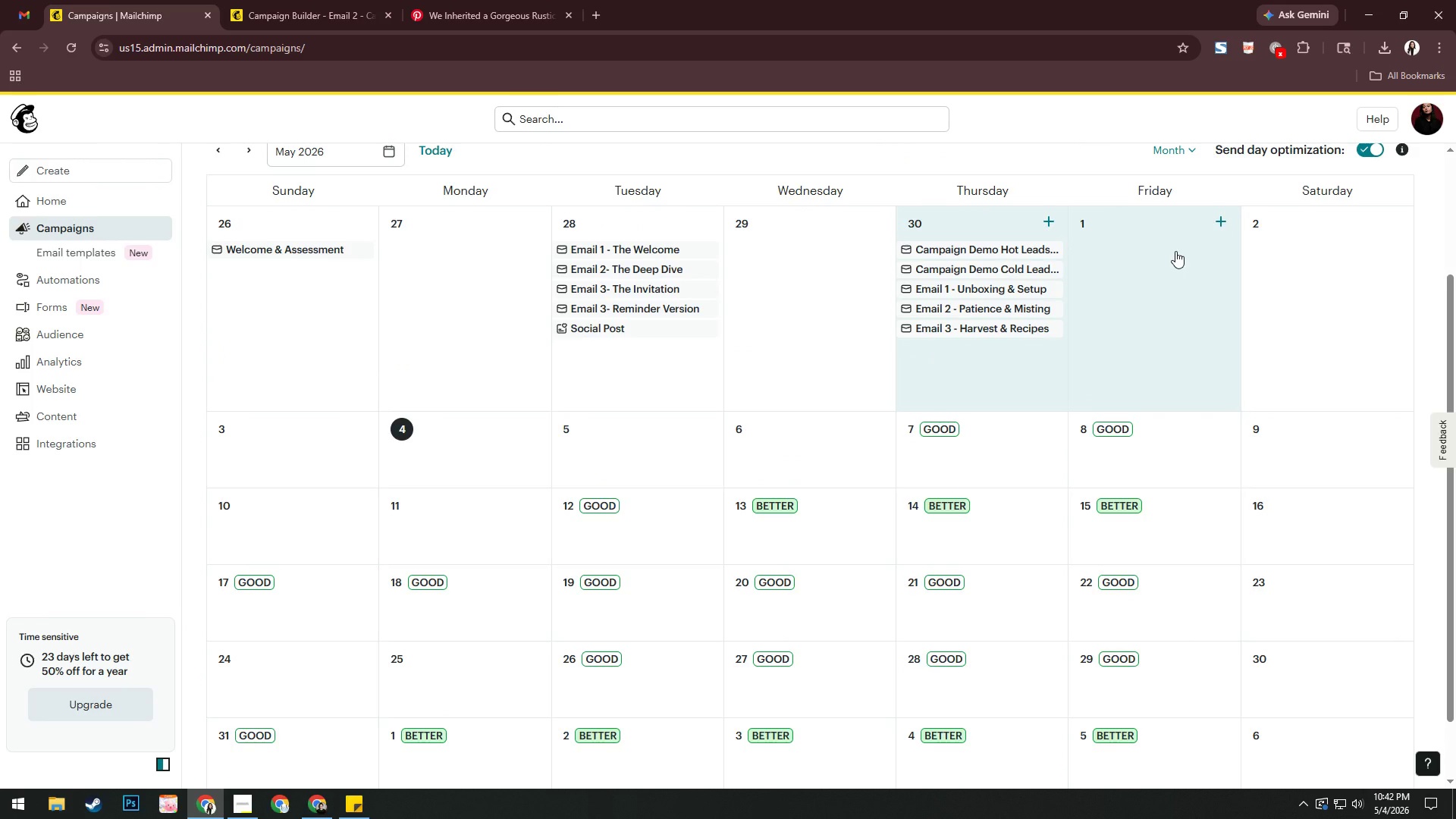 
key(Alt+AltLeft)
 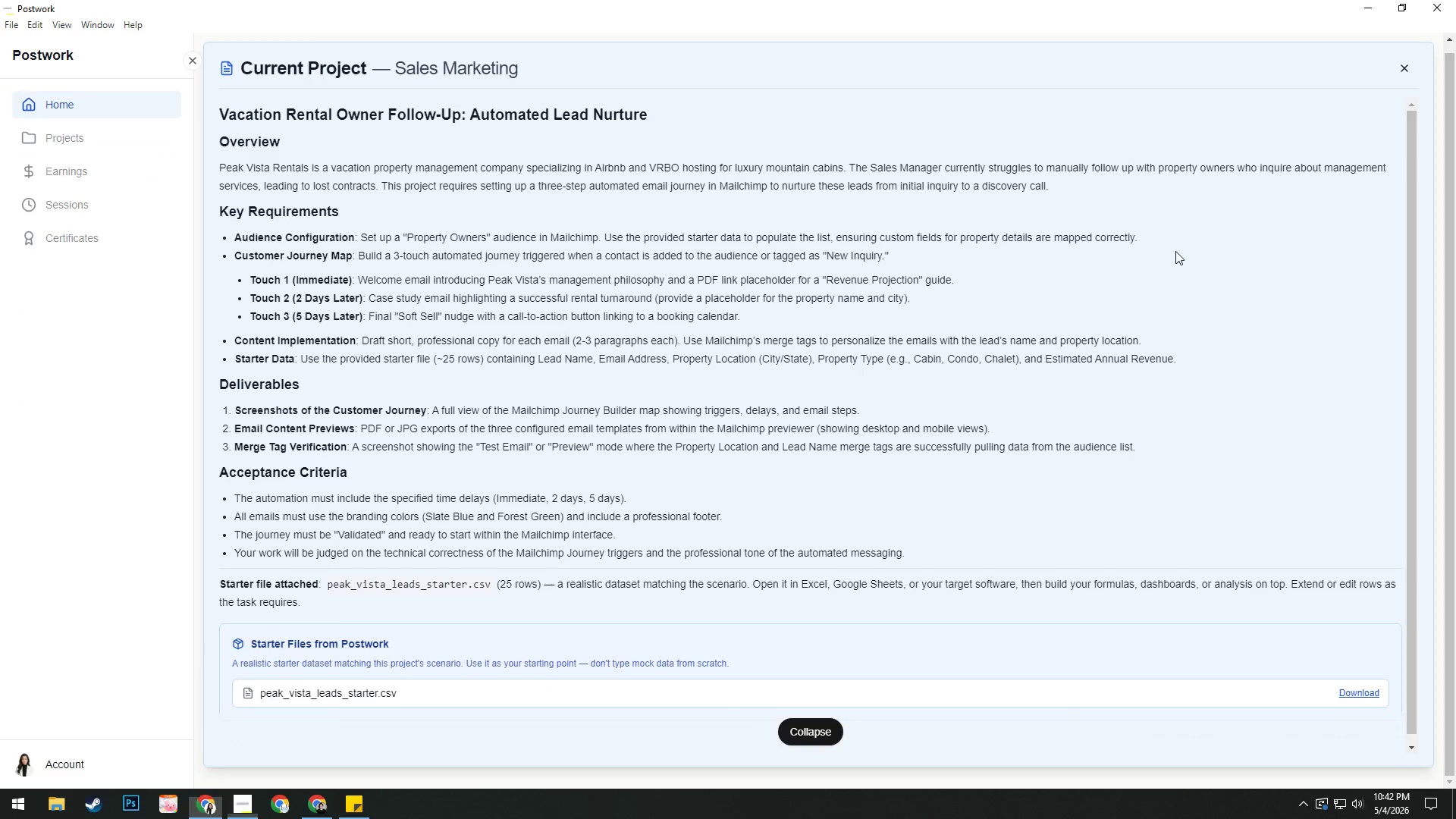 
key(Alt+Tab)